 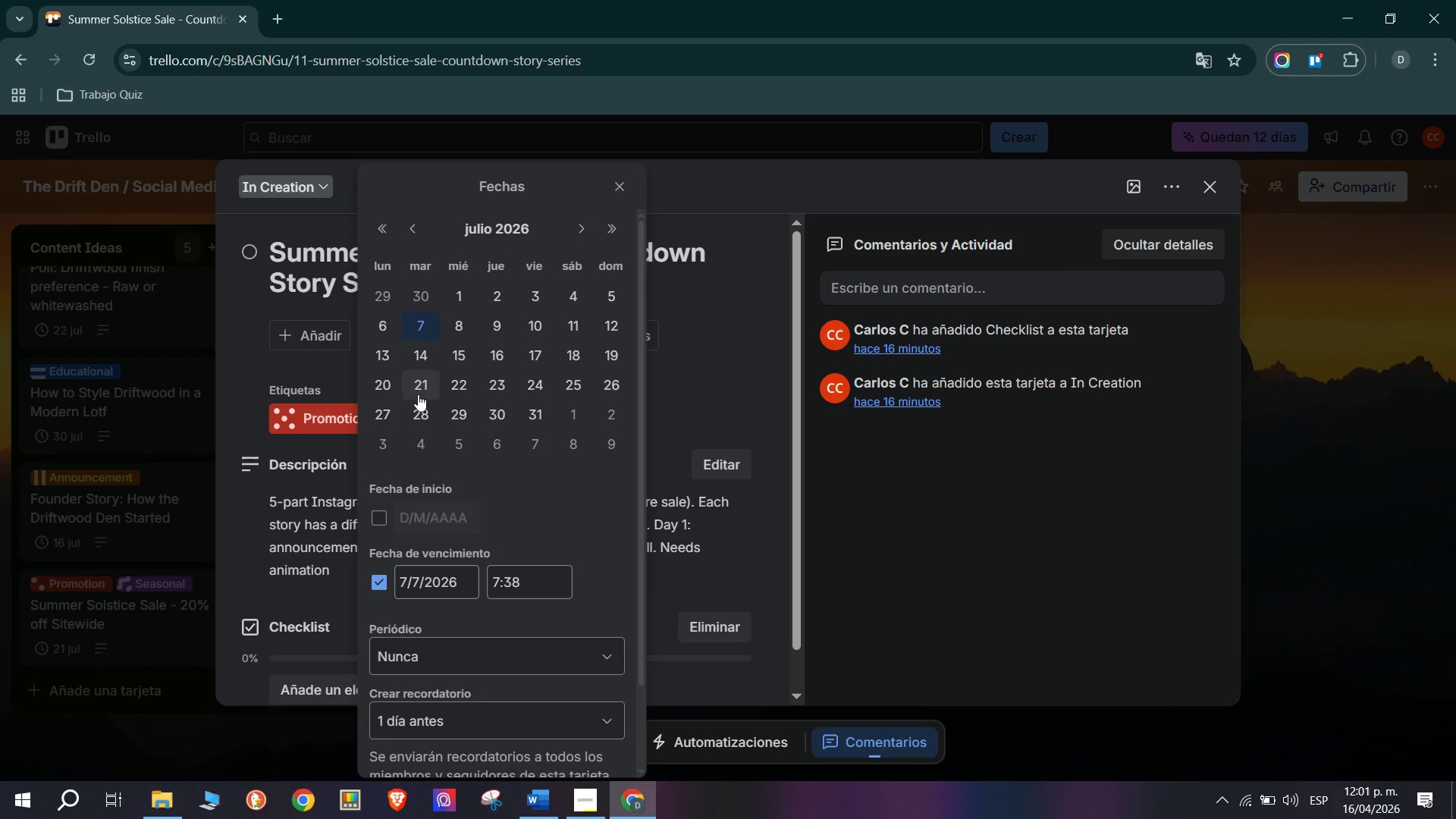 
left_click([500, 332])
 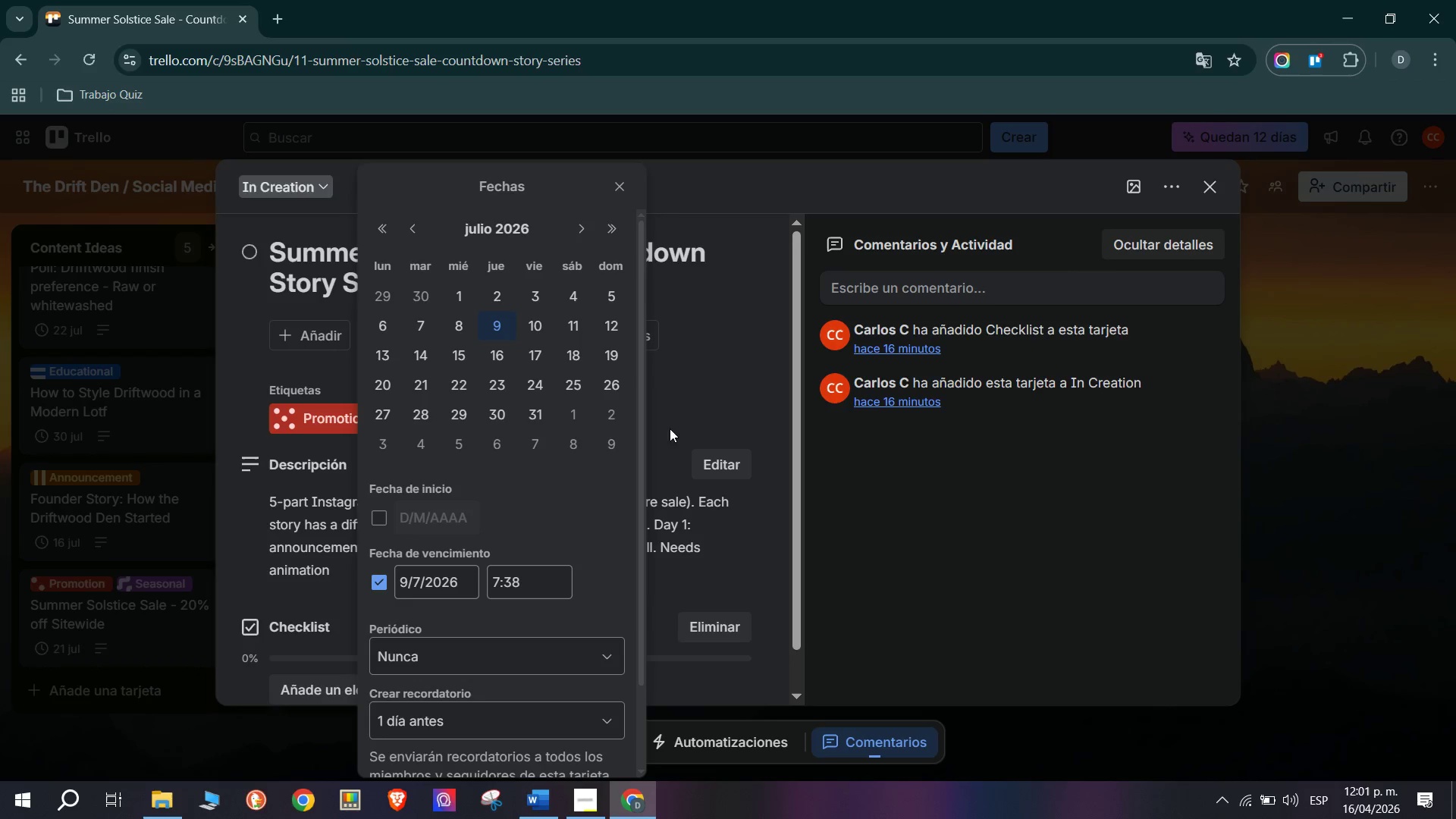 
left_click([475, 714])
 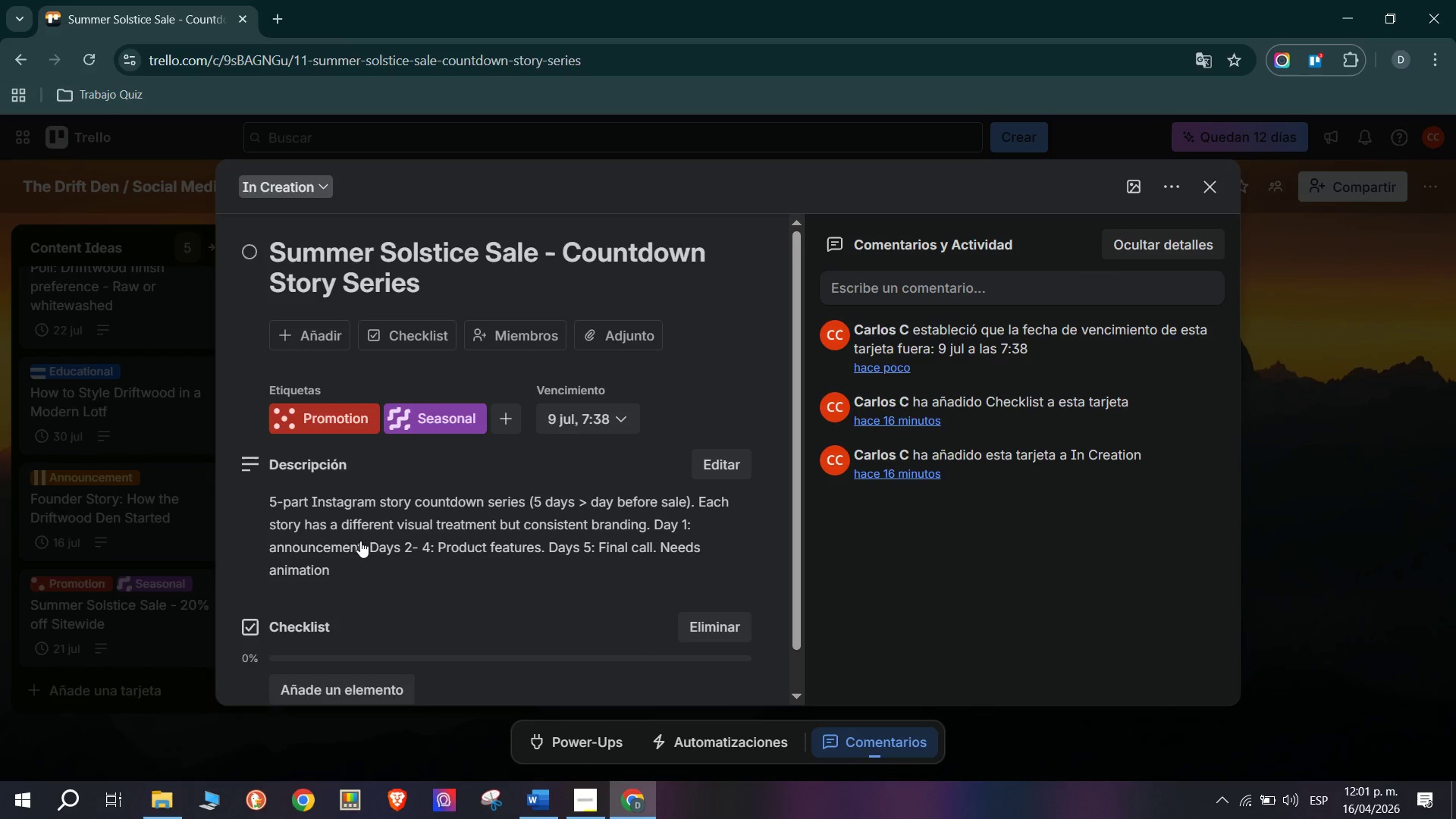 
scroll: coordinate [521, 642], scroll_direction: down, amount: 5.0
 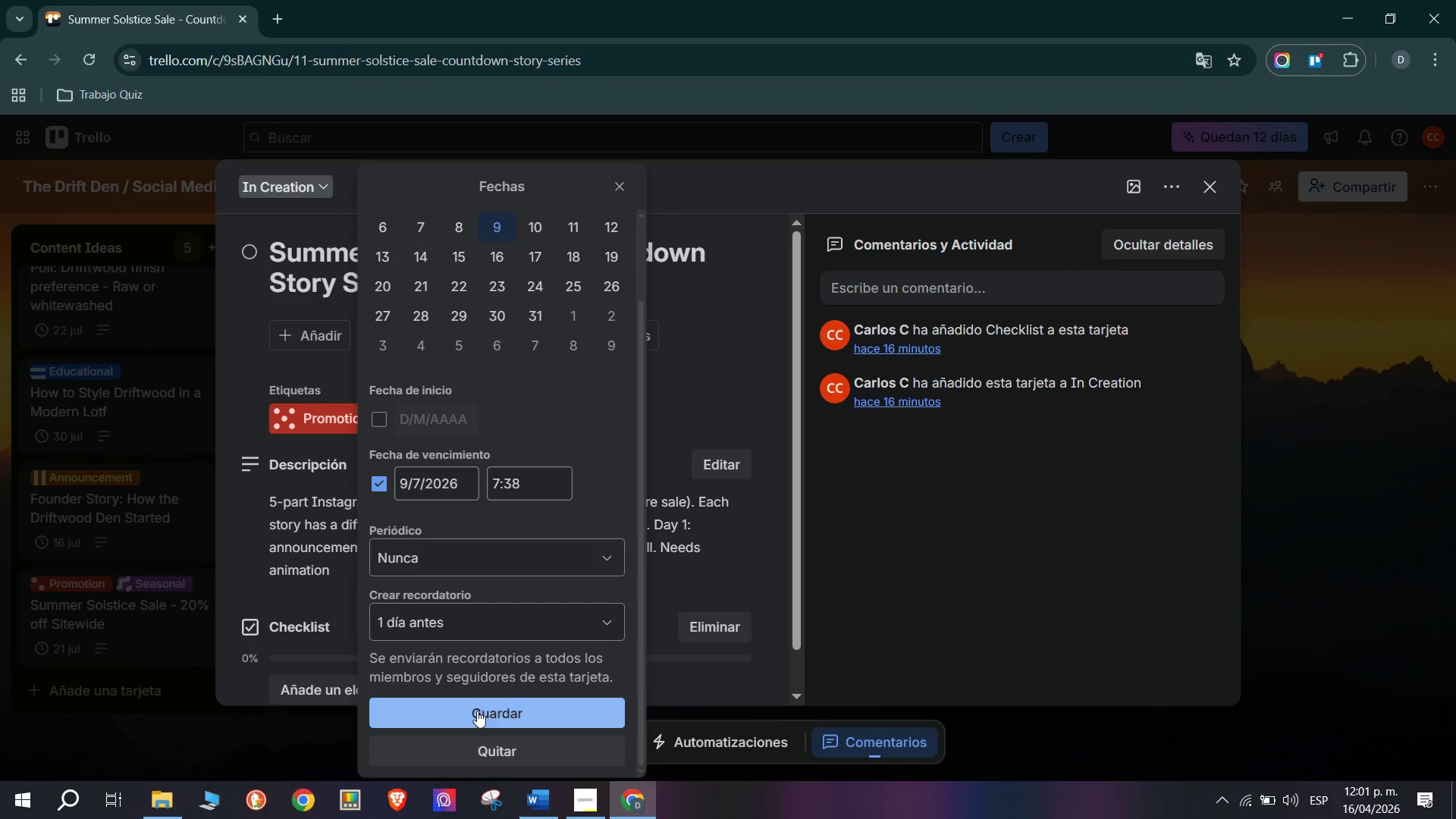 